 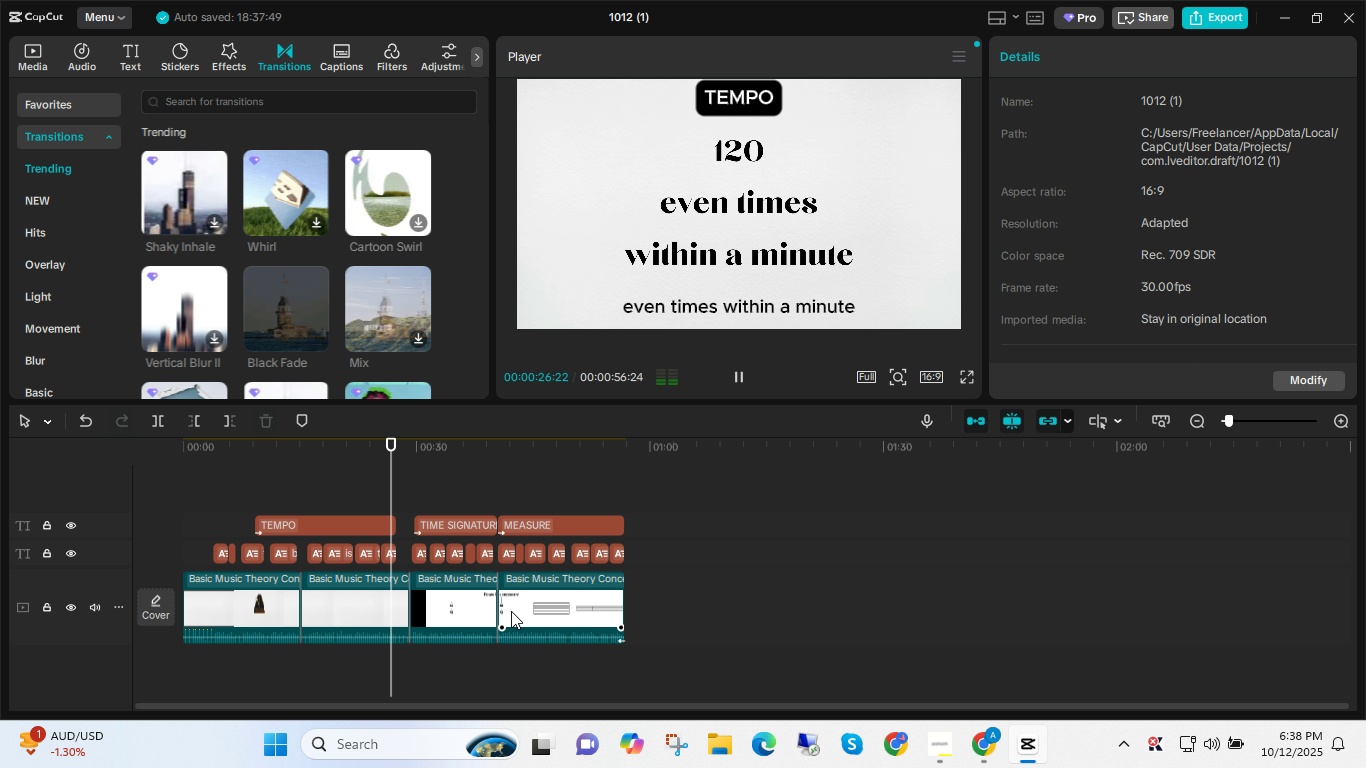 
left_click([395, 496])
 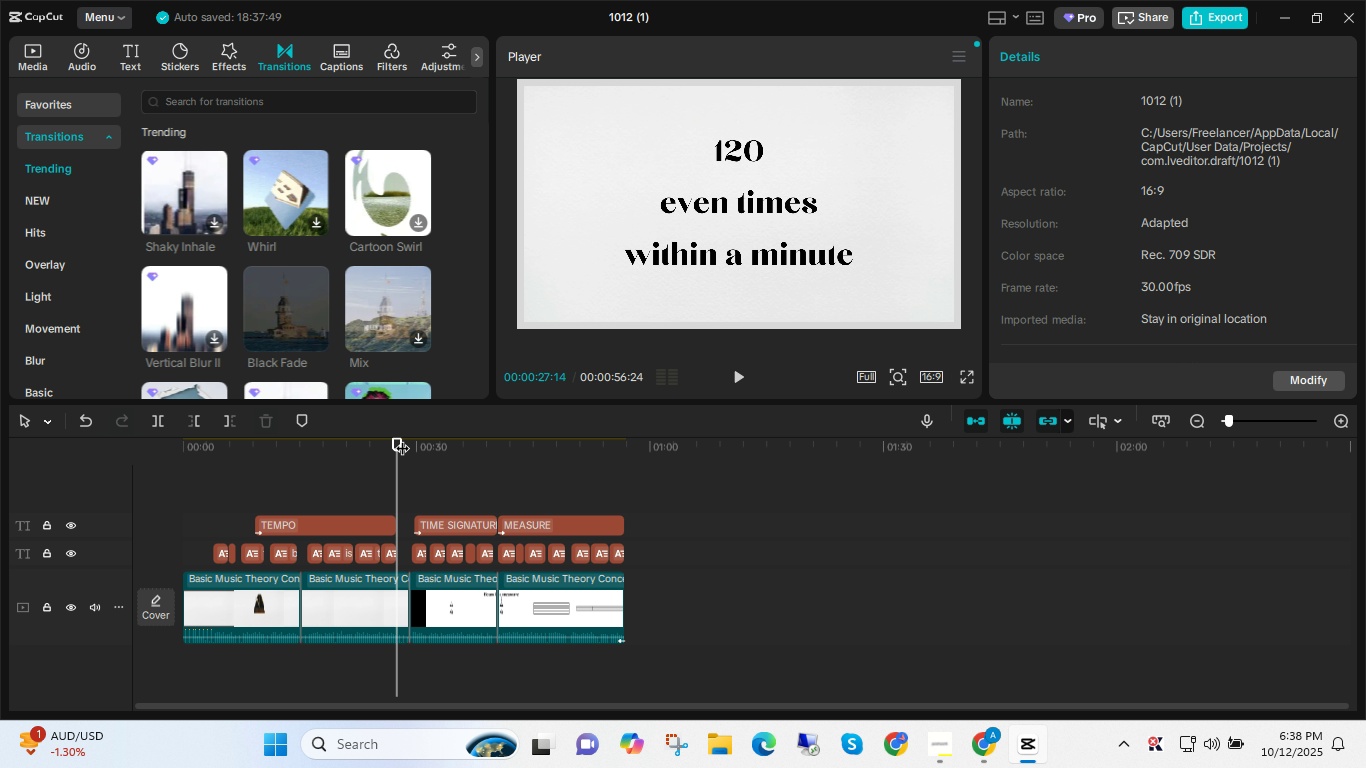 
left_click_drag(start_coordinate=[401, 438], to_coordinate=[414, 442])
 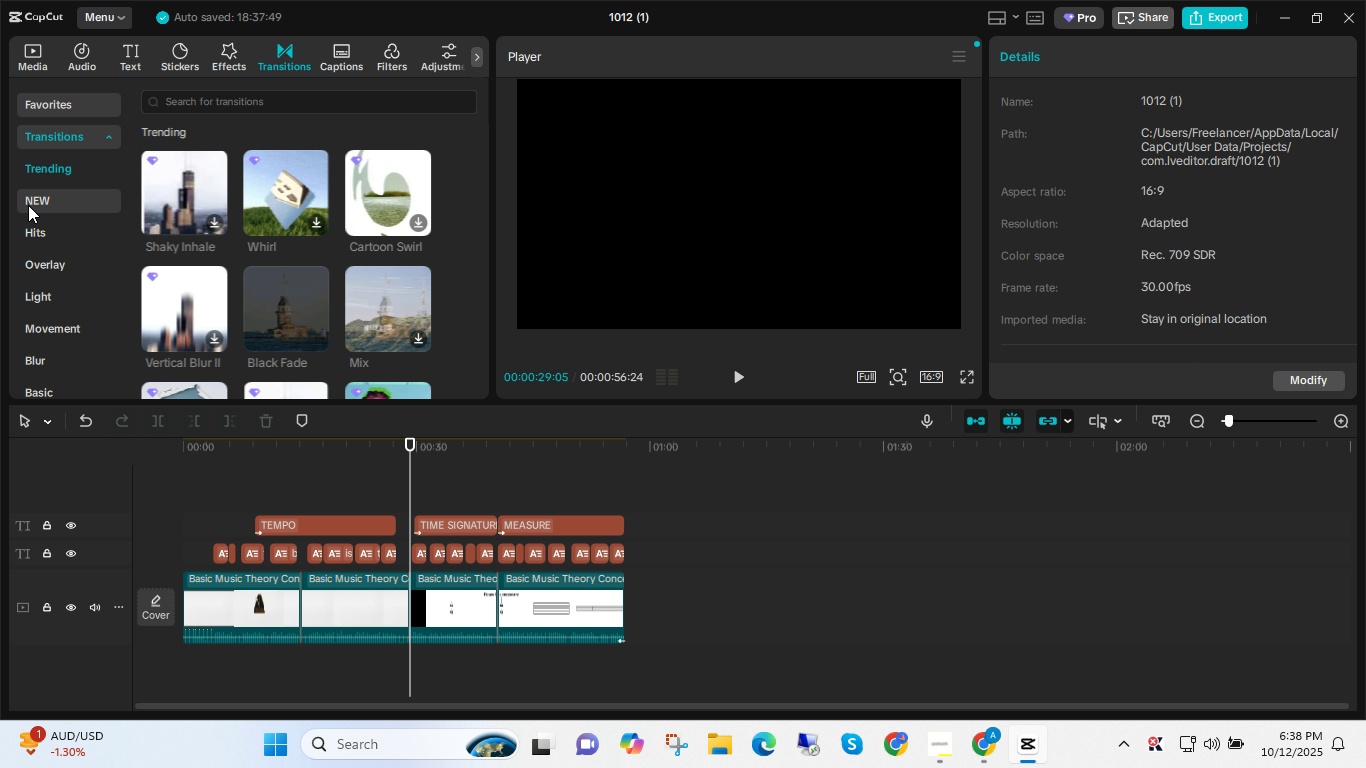 
key(Alt+AltLeft)
 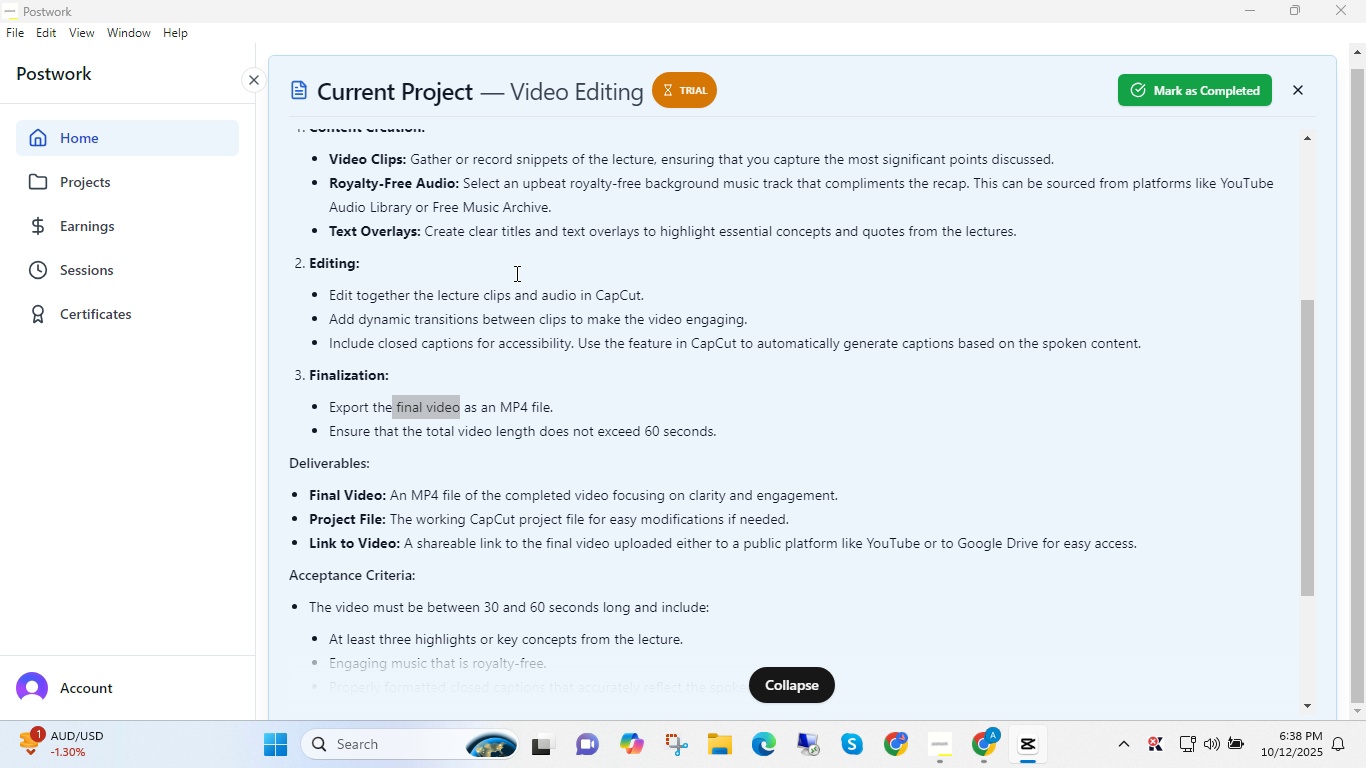 
key(Alt+Tab)